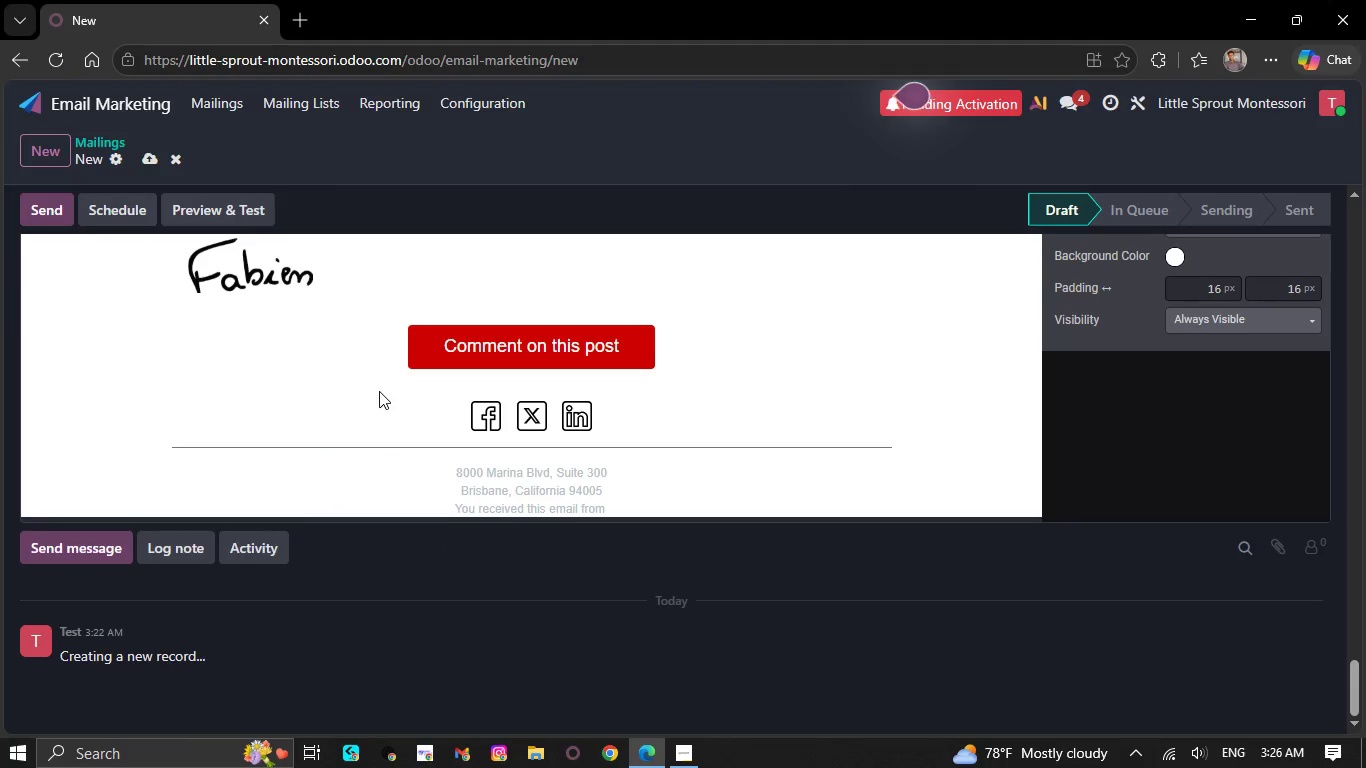 
hold_key(key=Backspace, duration=1.5)
 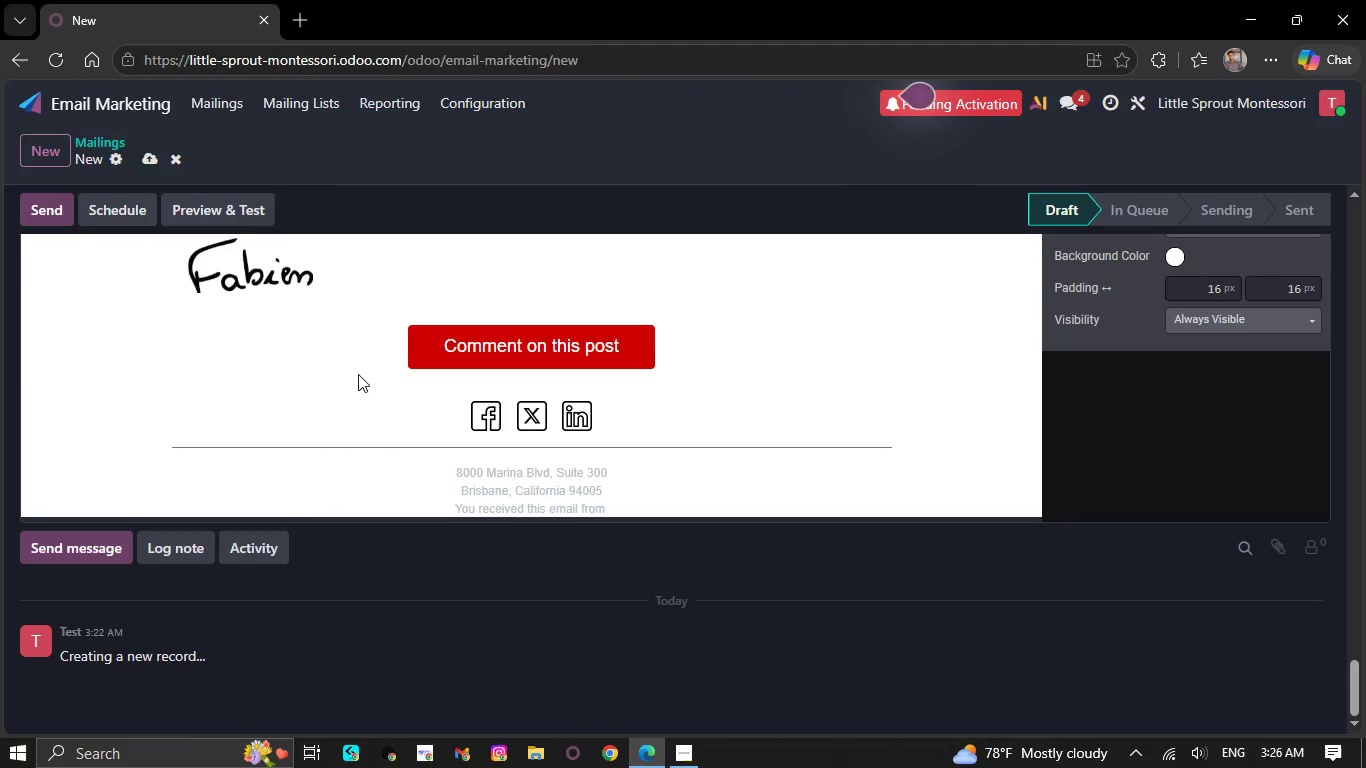 
scroll: coordinate [379, 392], scroll_direction: up, amount: 11.0
 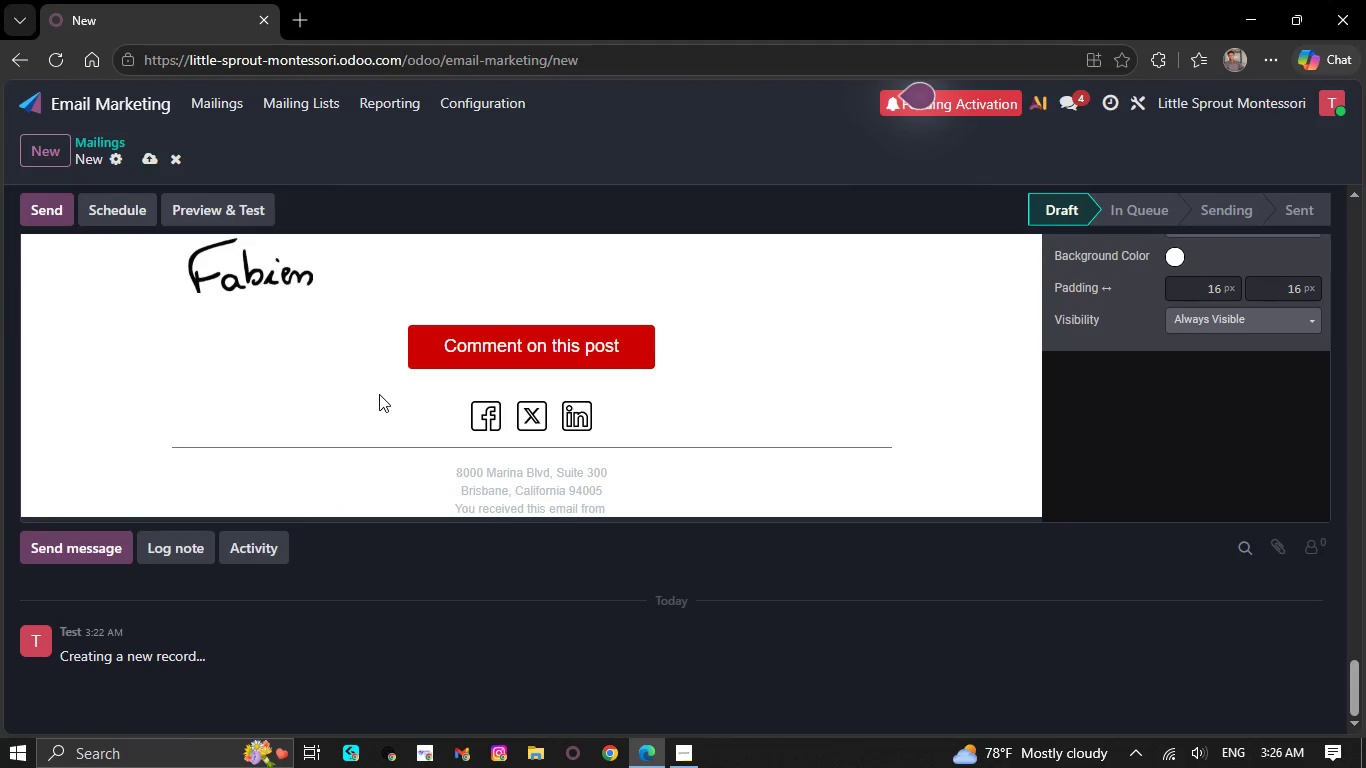 
hold_key(key=Backspace, duration=0.39)
 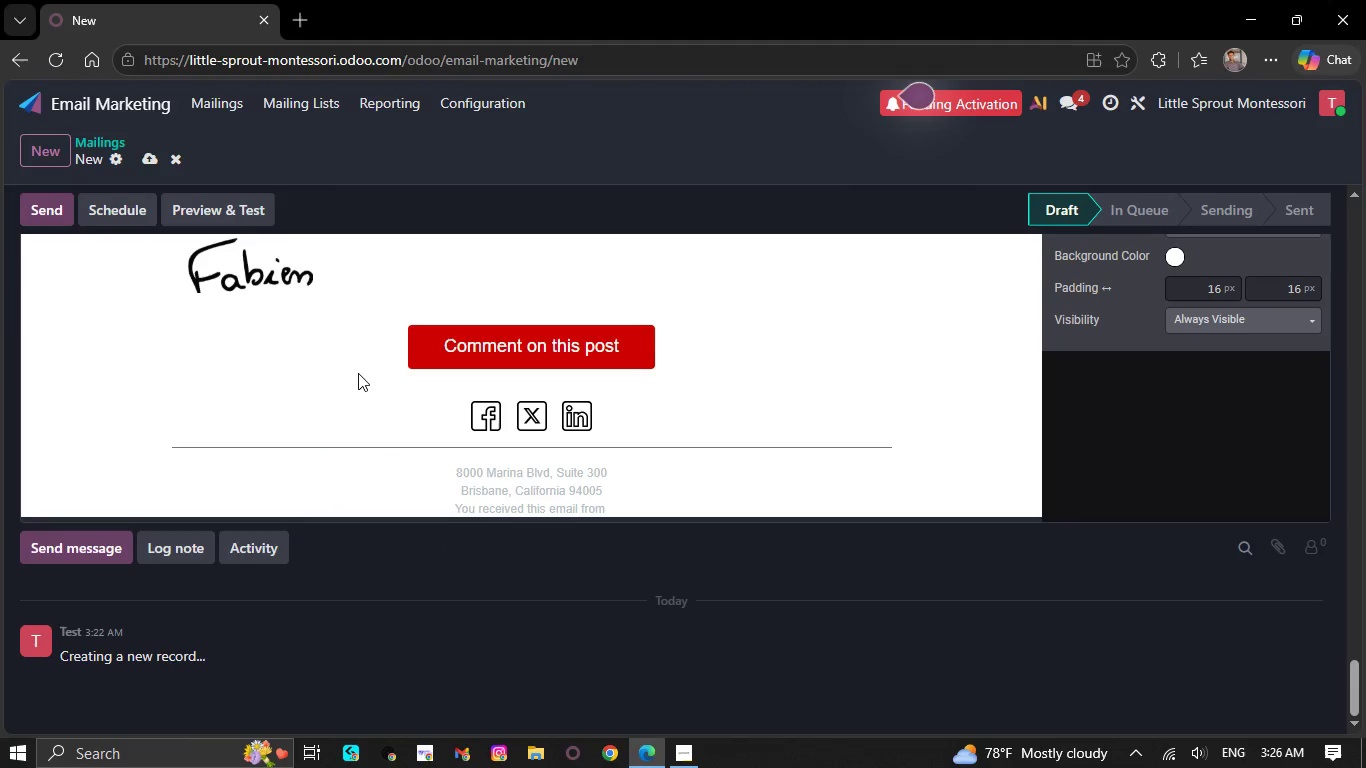 
left_click([377, 384])
 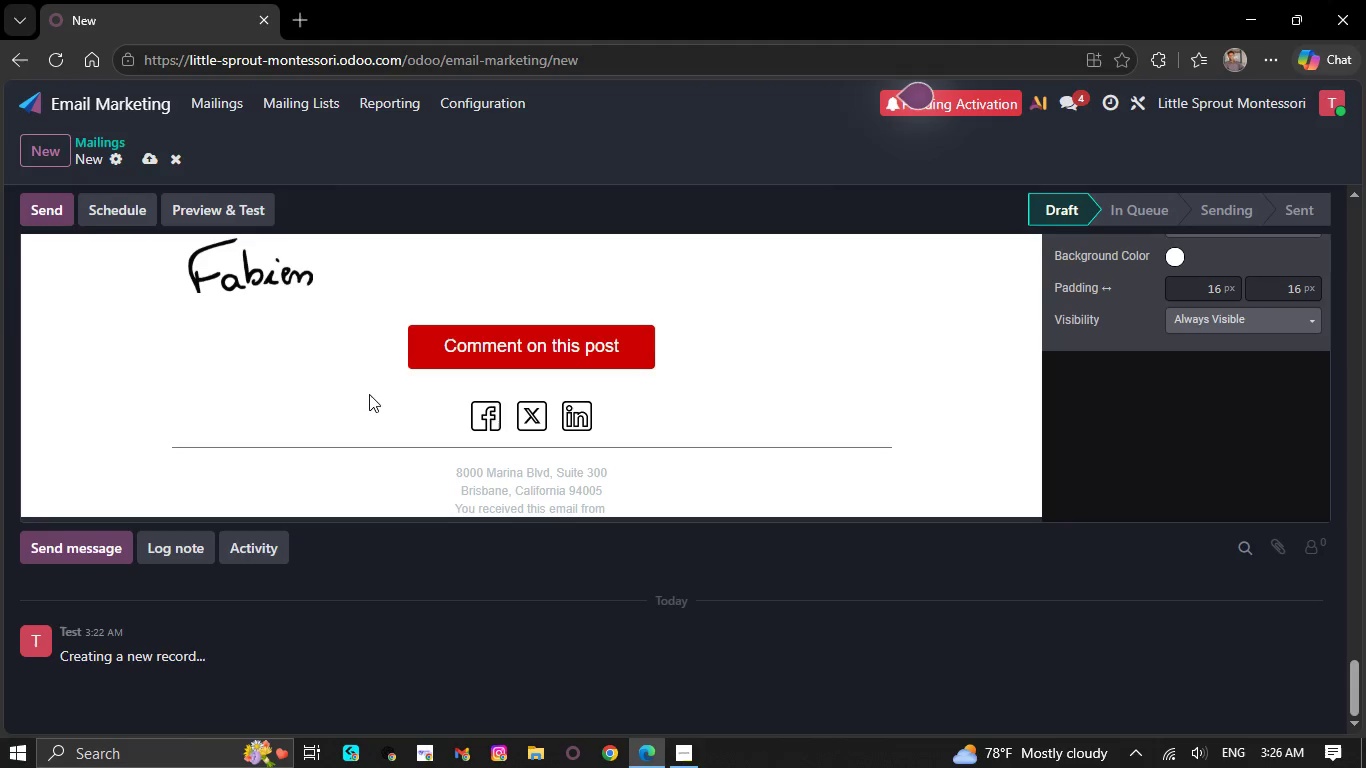 
scroll: coordinate [364, 409], scroll_direction: up, amount: 2.0
 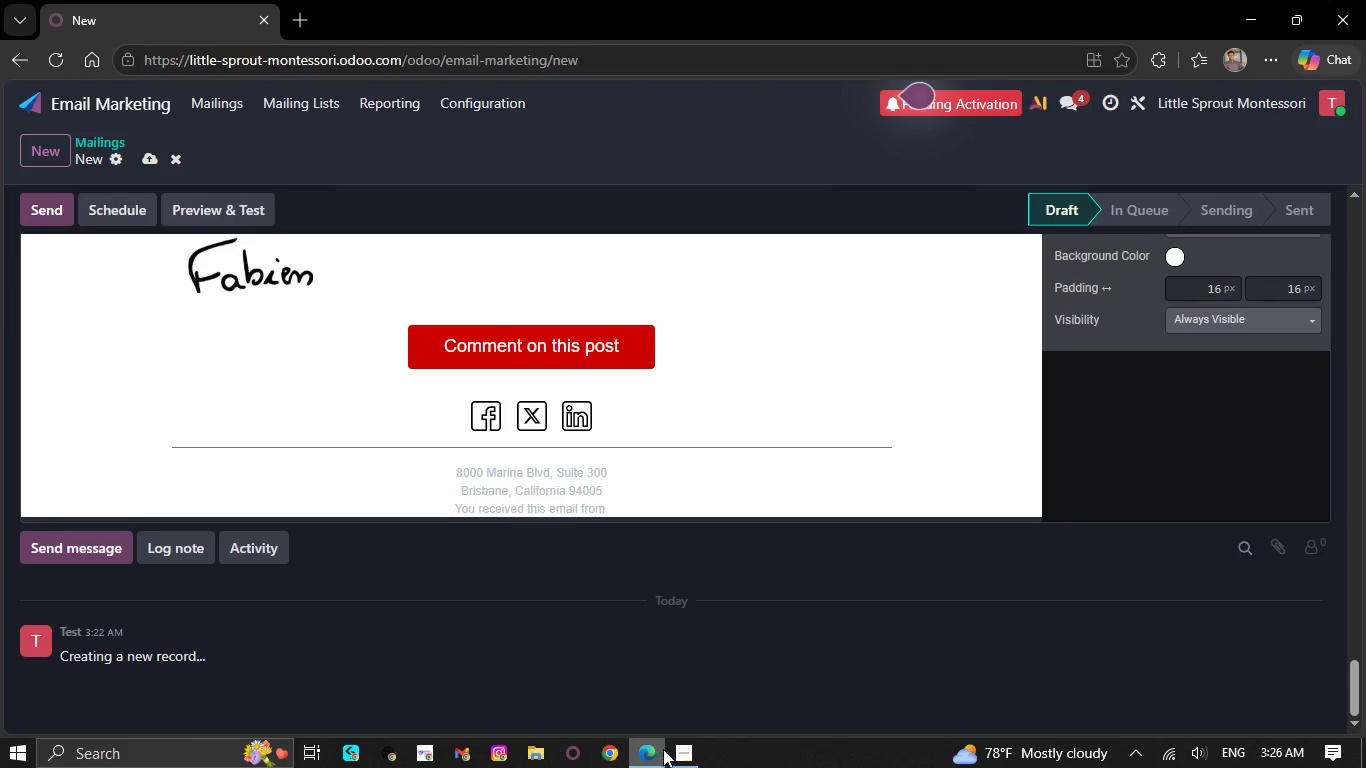 
left_click([678, 752])